 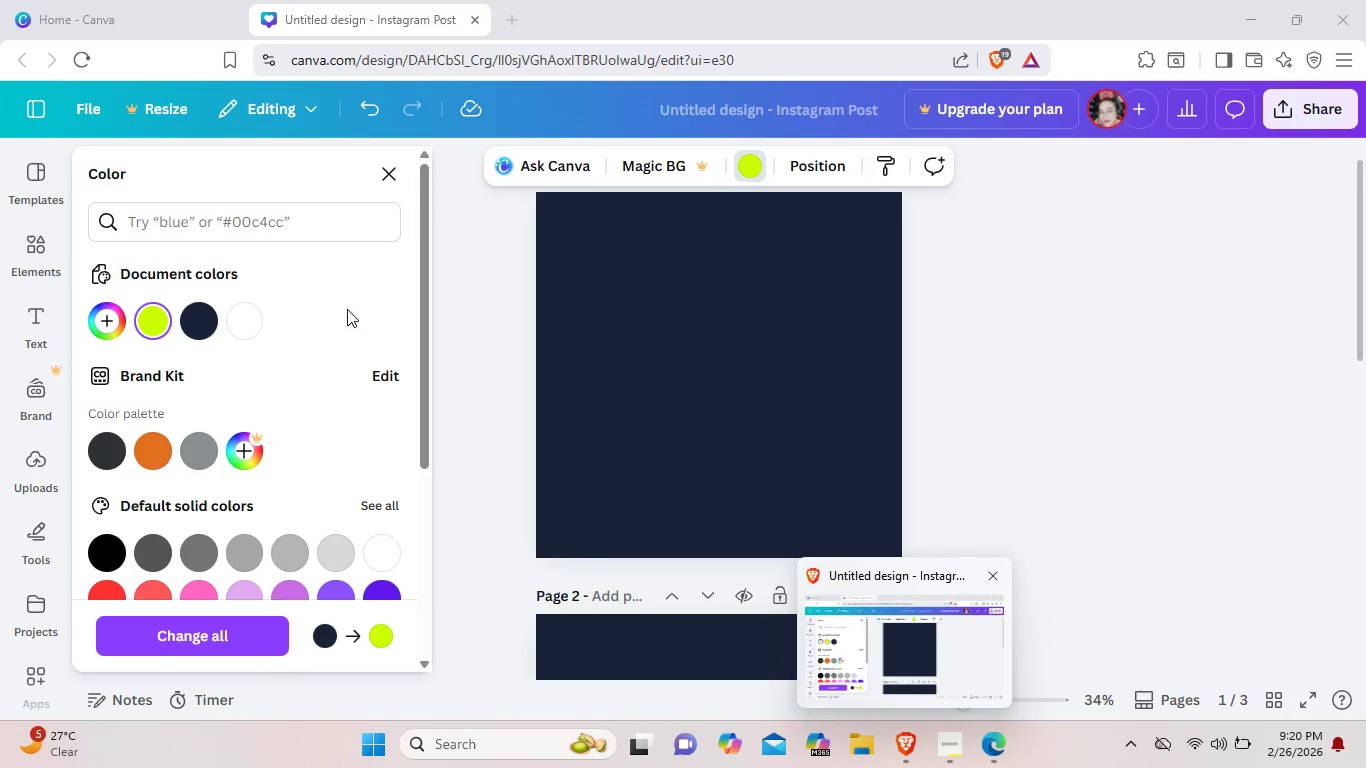 
left_click([258, 223])
 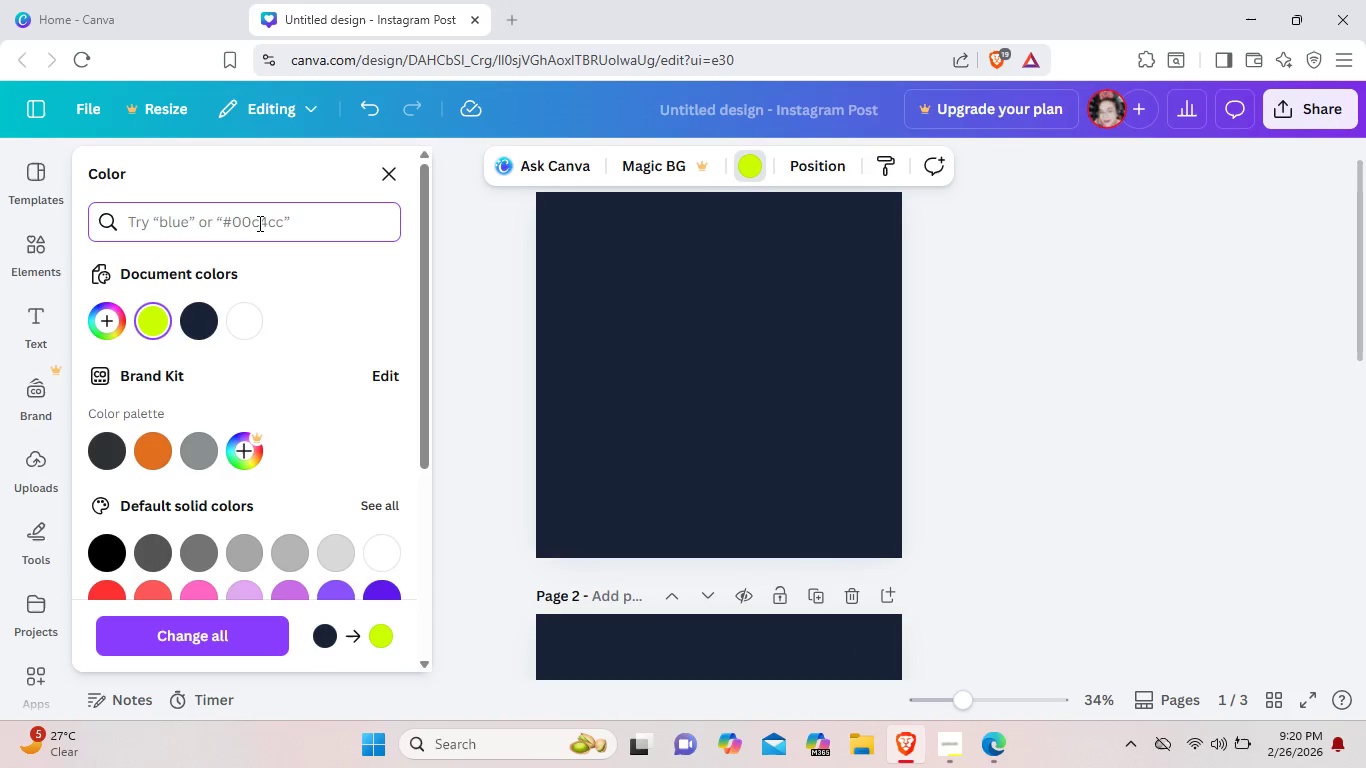 
key(Control+ControlLeft)
 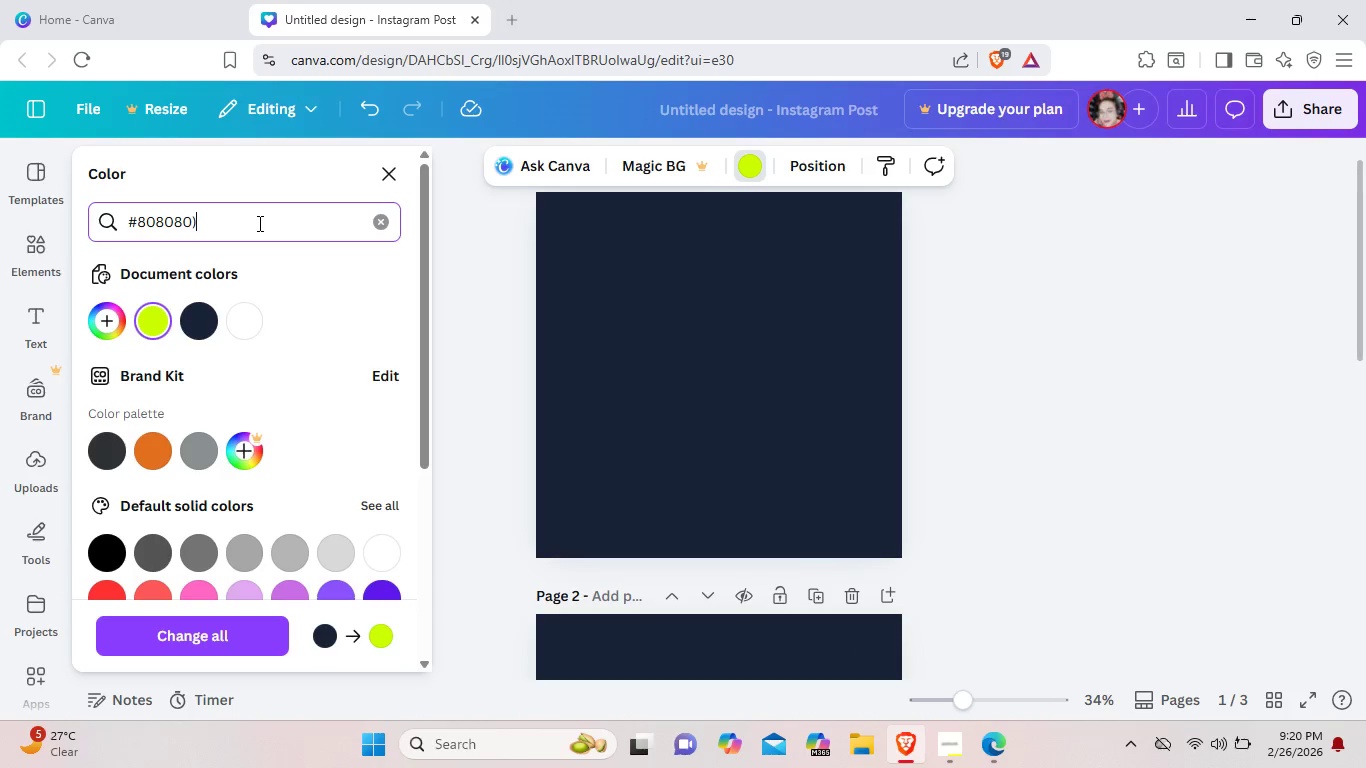 
key(Control+V)
 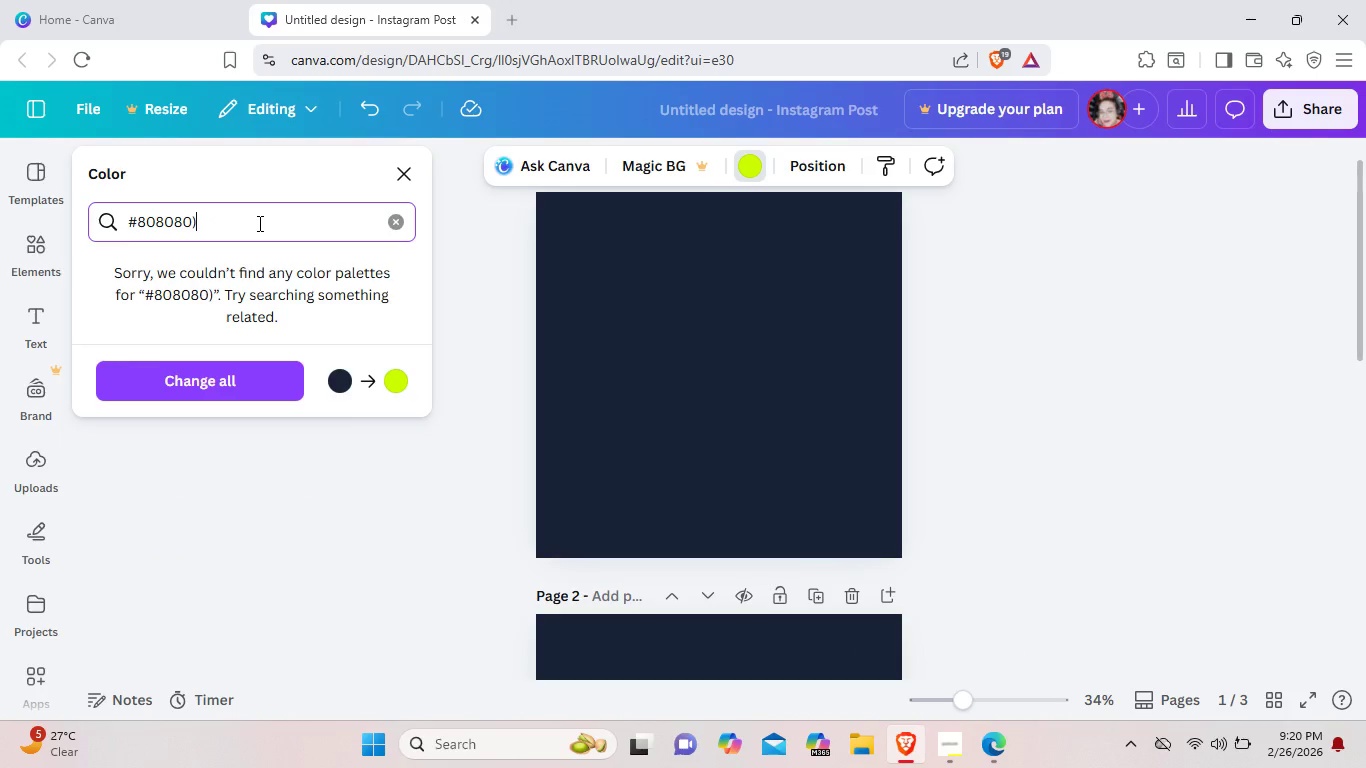 
key(Backspace)
 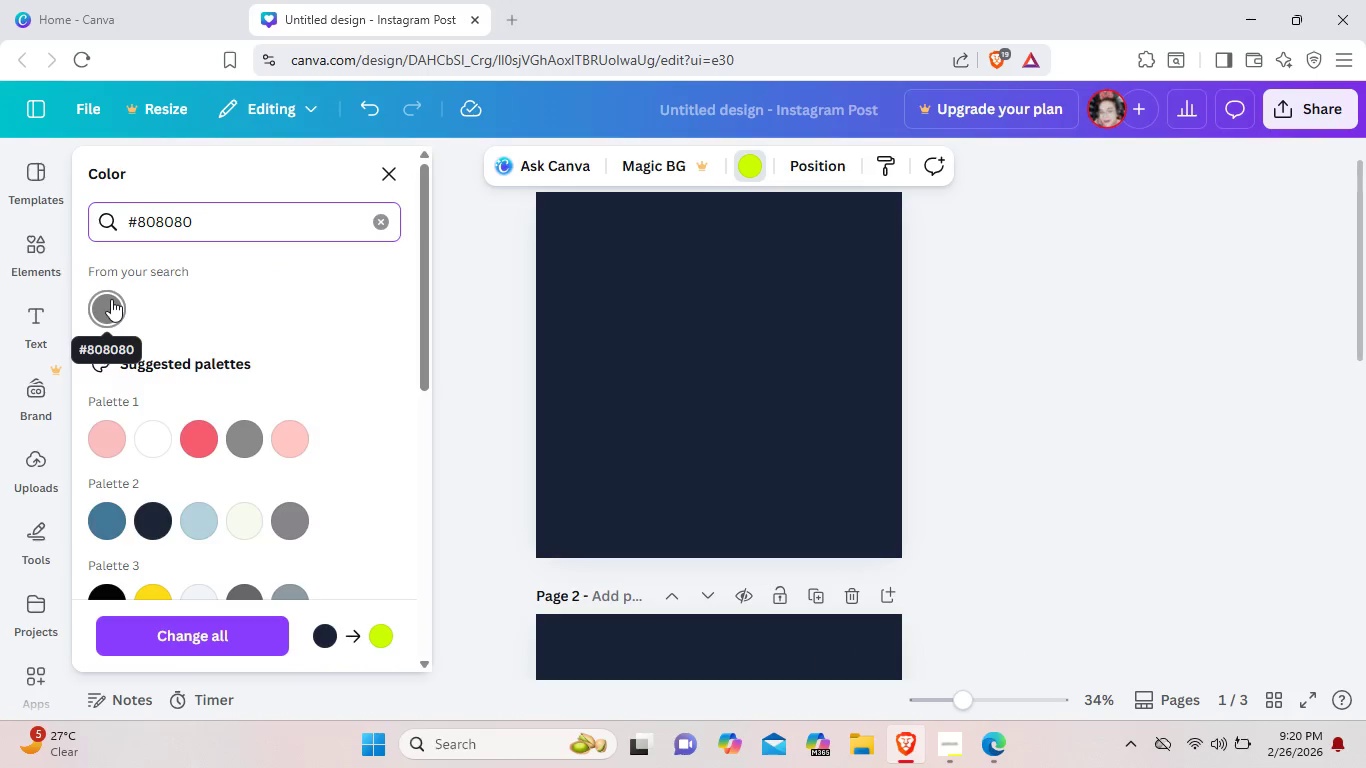 
left_click([111, 299])
 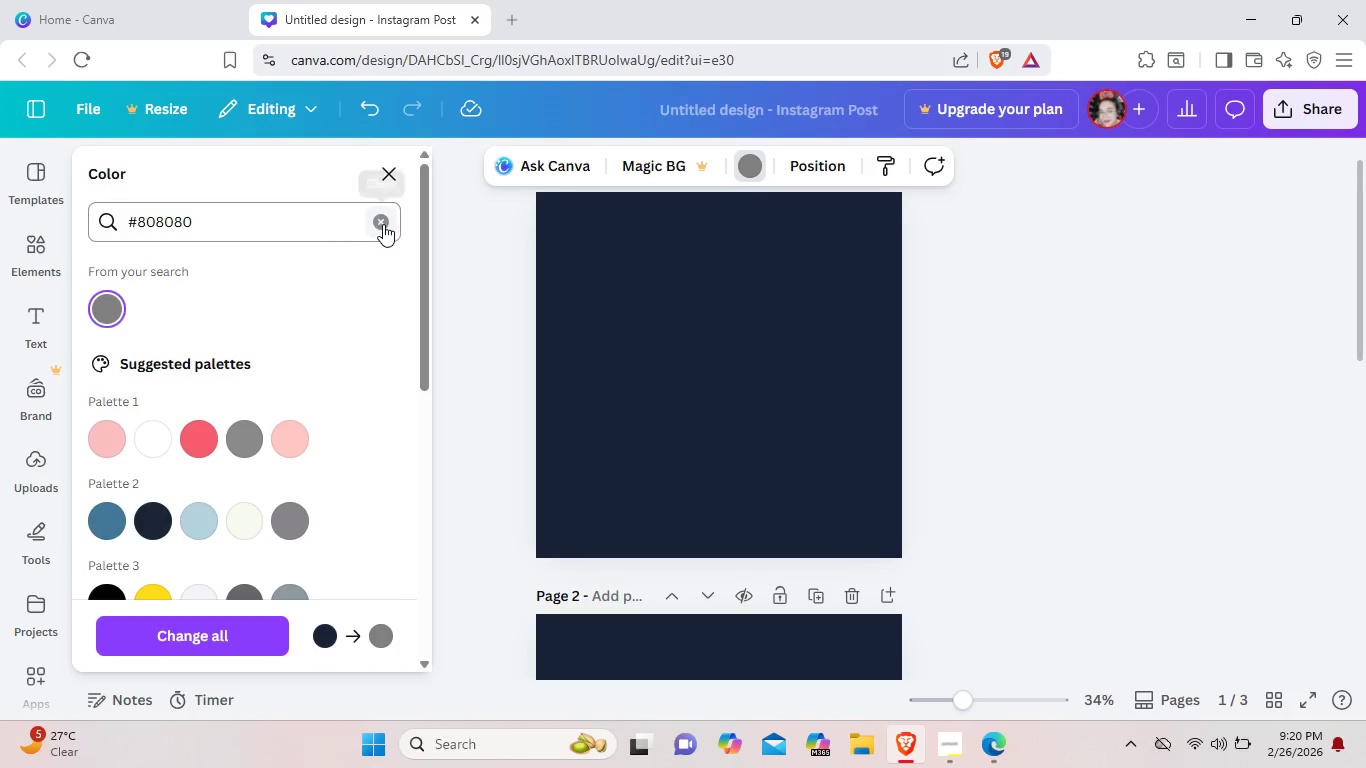 
left_click([383, 224])